 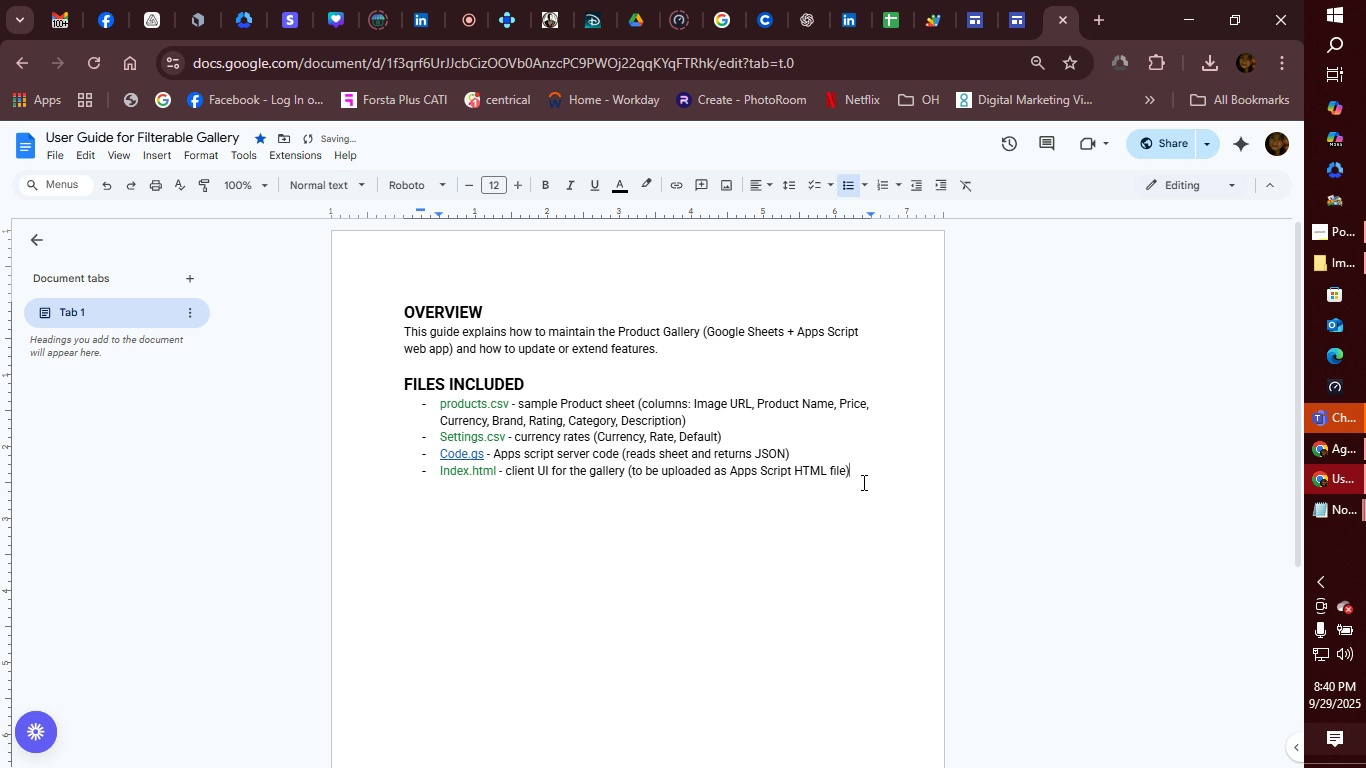 
key(Enter)
 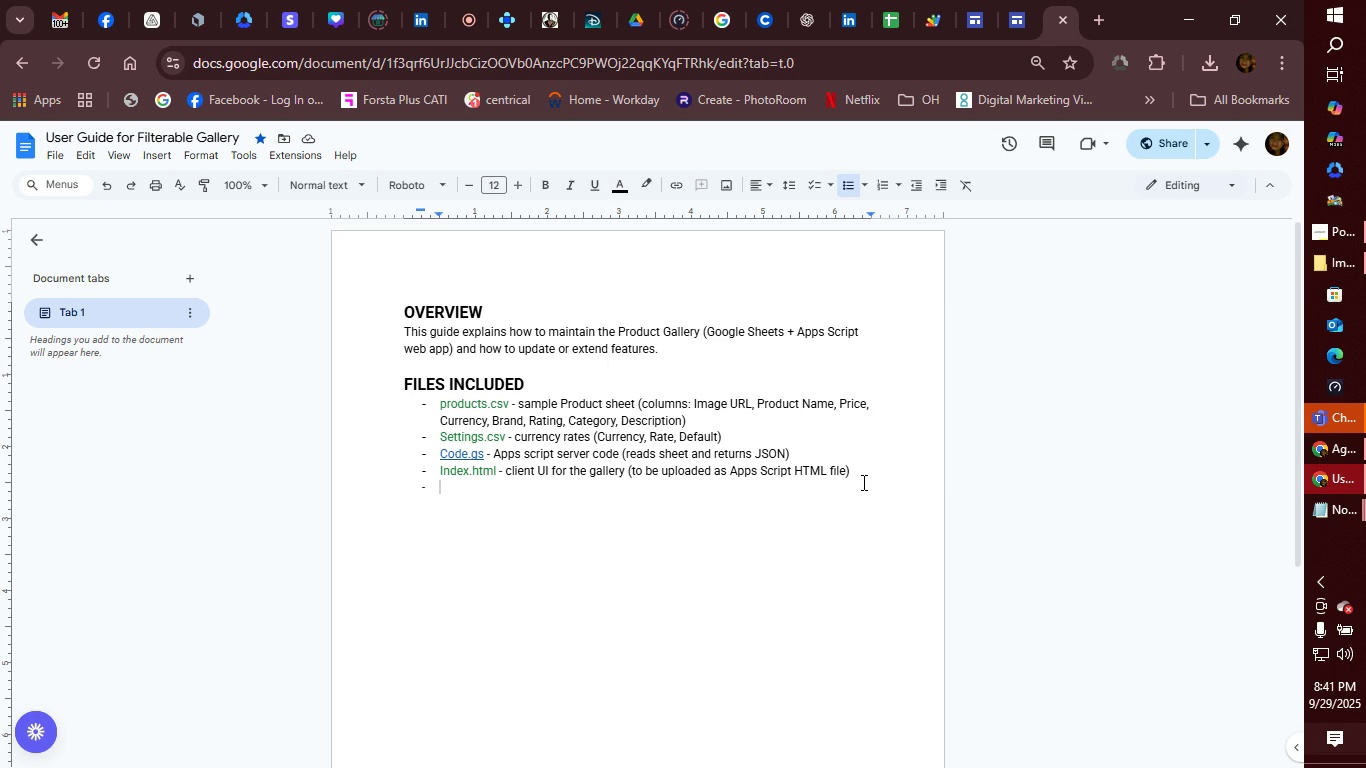 
wait(34.67)
 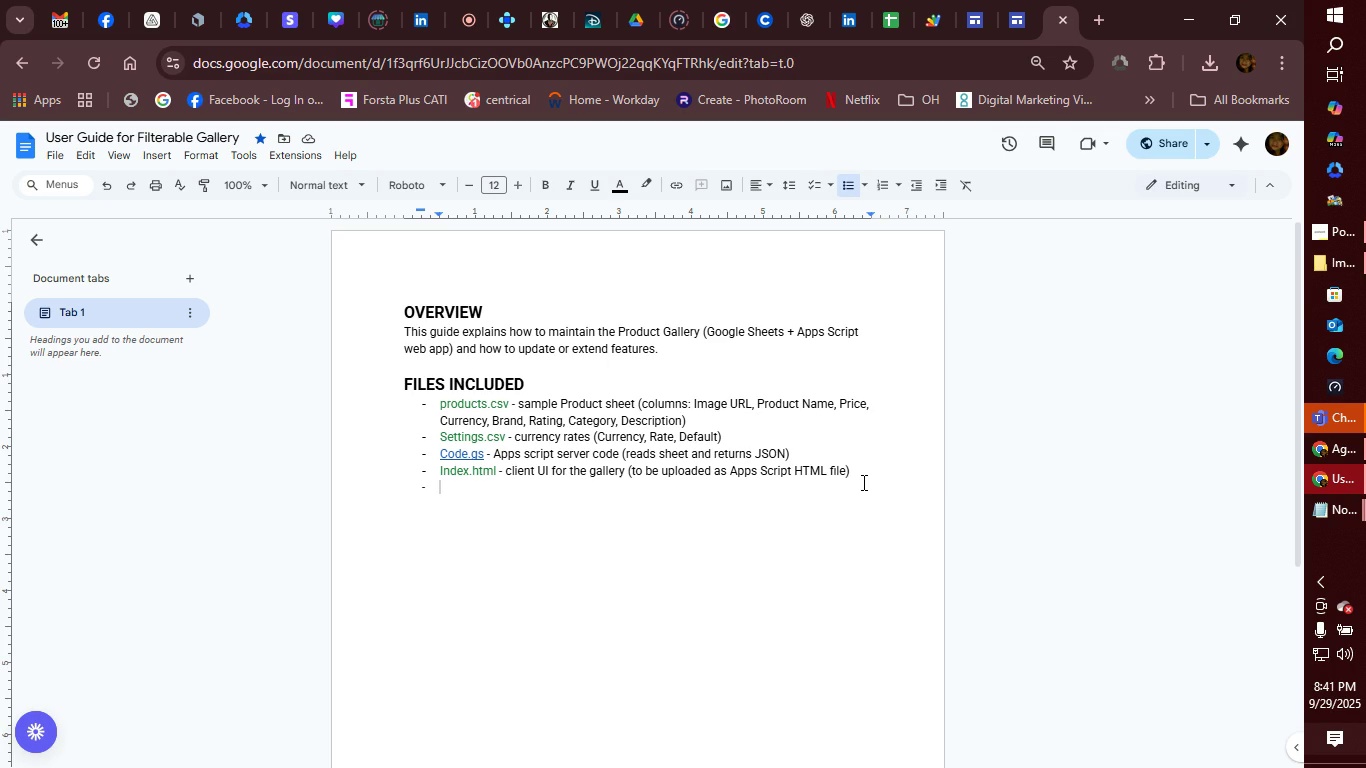 
key(Backspace)
 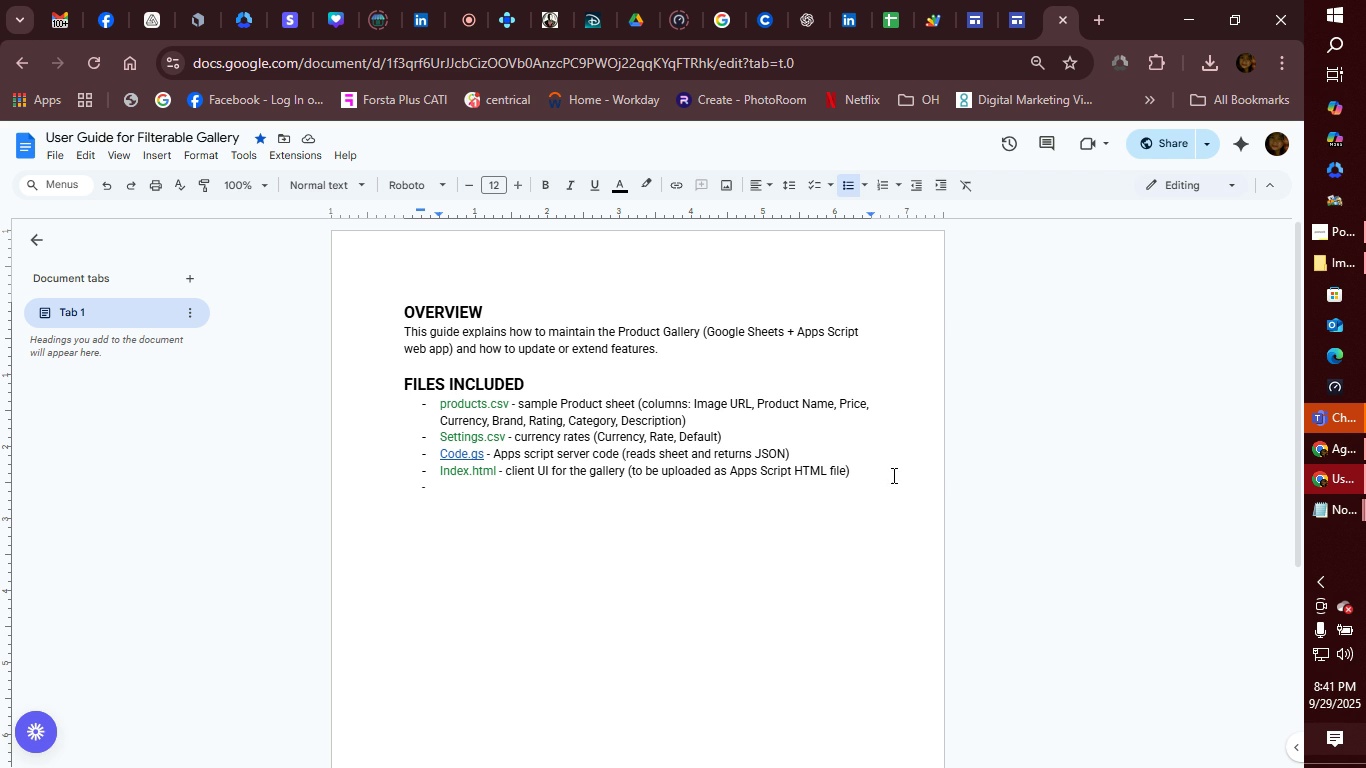 
key(Backspace)
 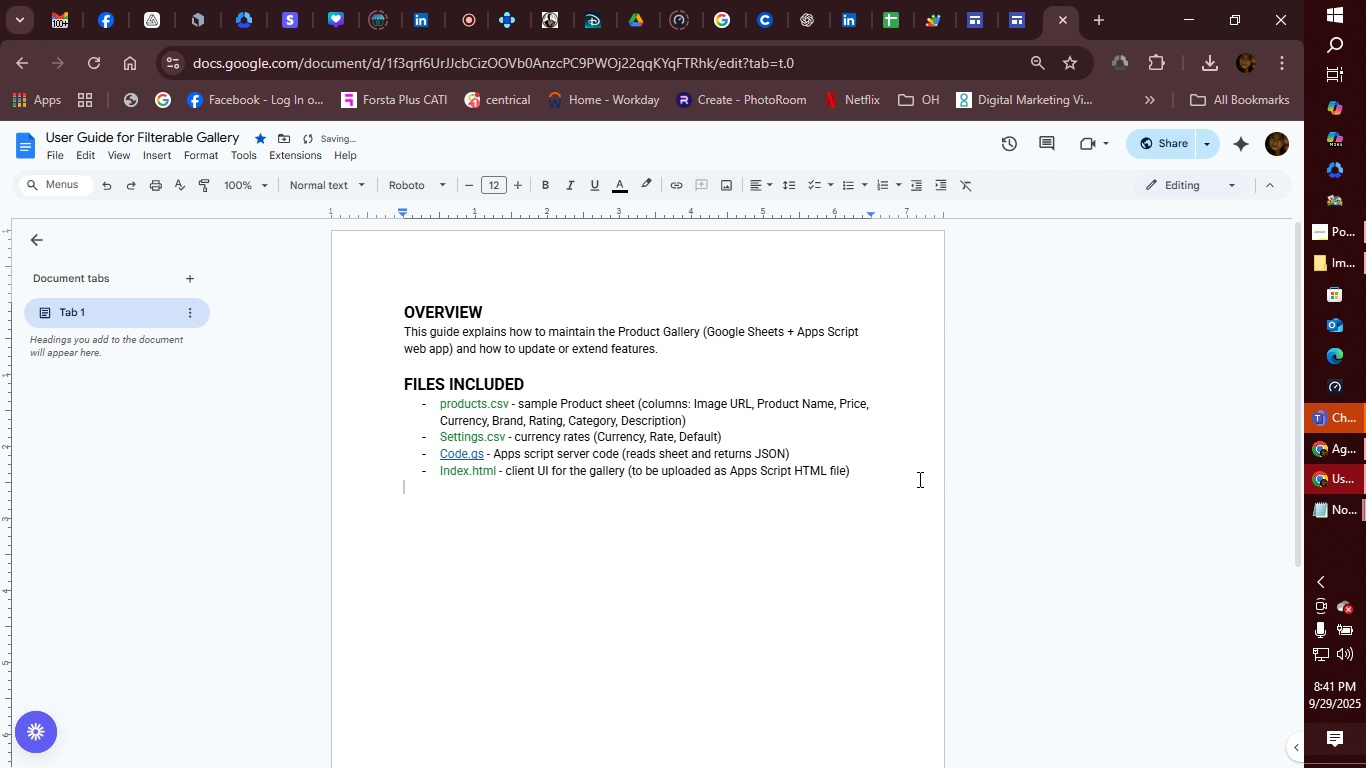 
key(Enter)